 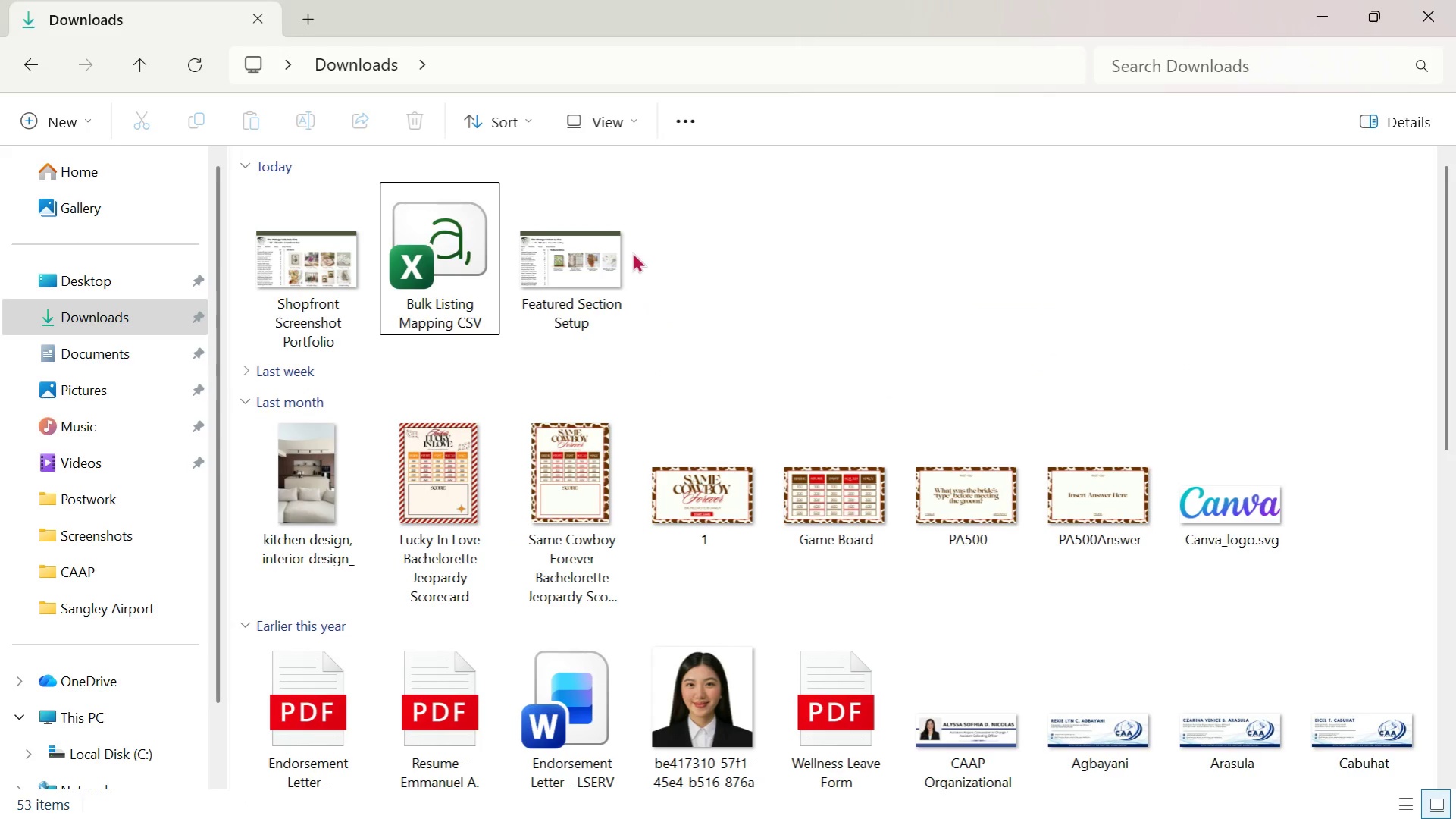 
double_click([581, 262])
 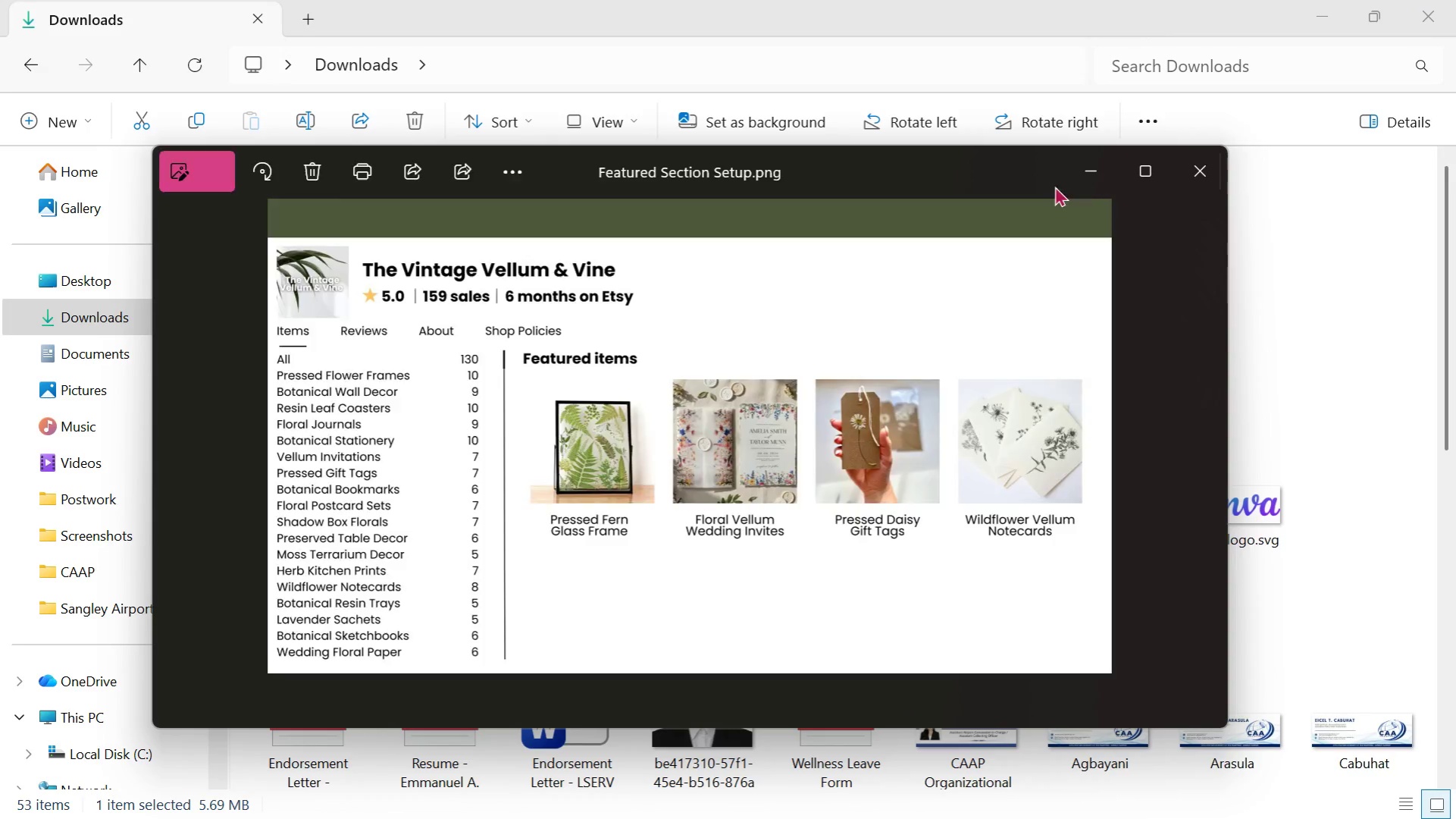 
left_click([1201, 173])
 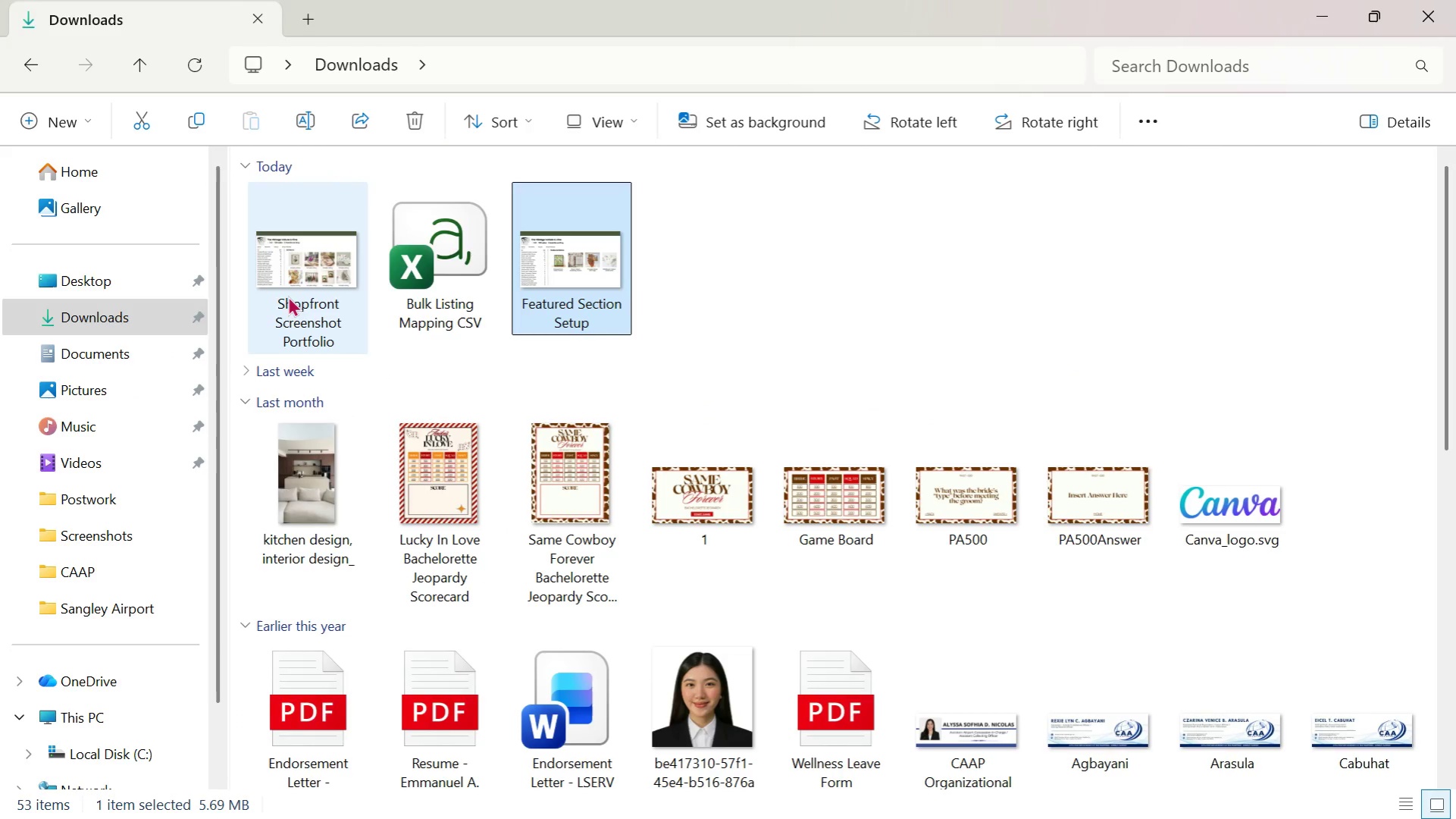 
double_click([288, 295])
 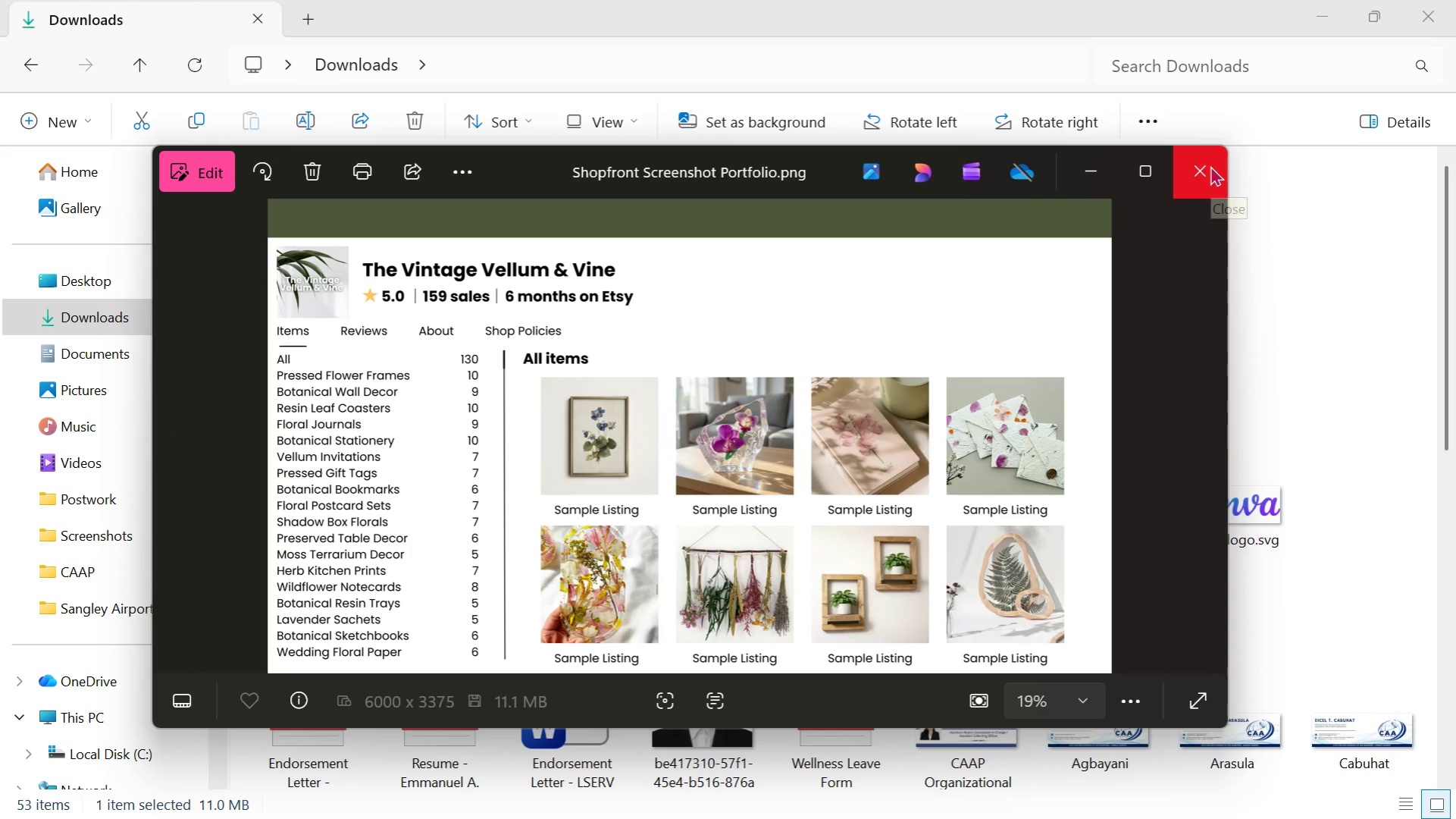 
wait(7.42)
 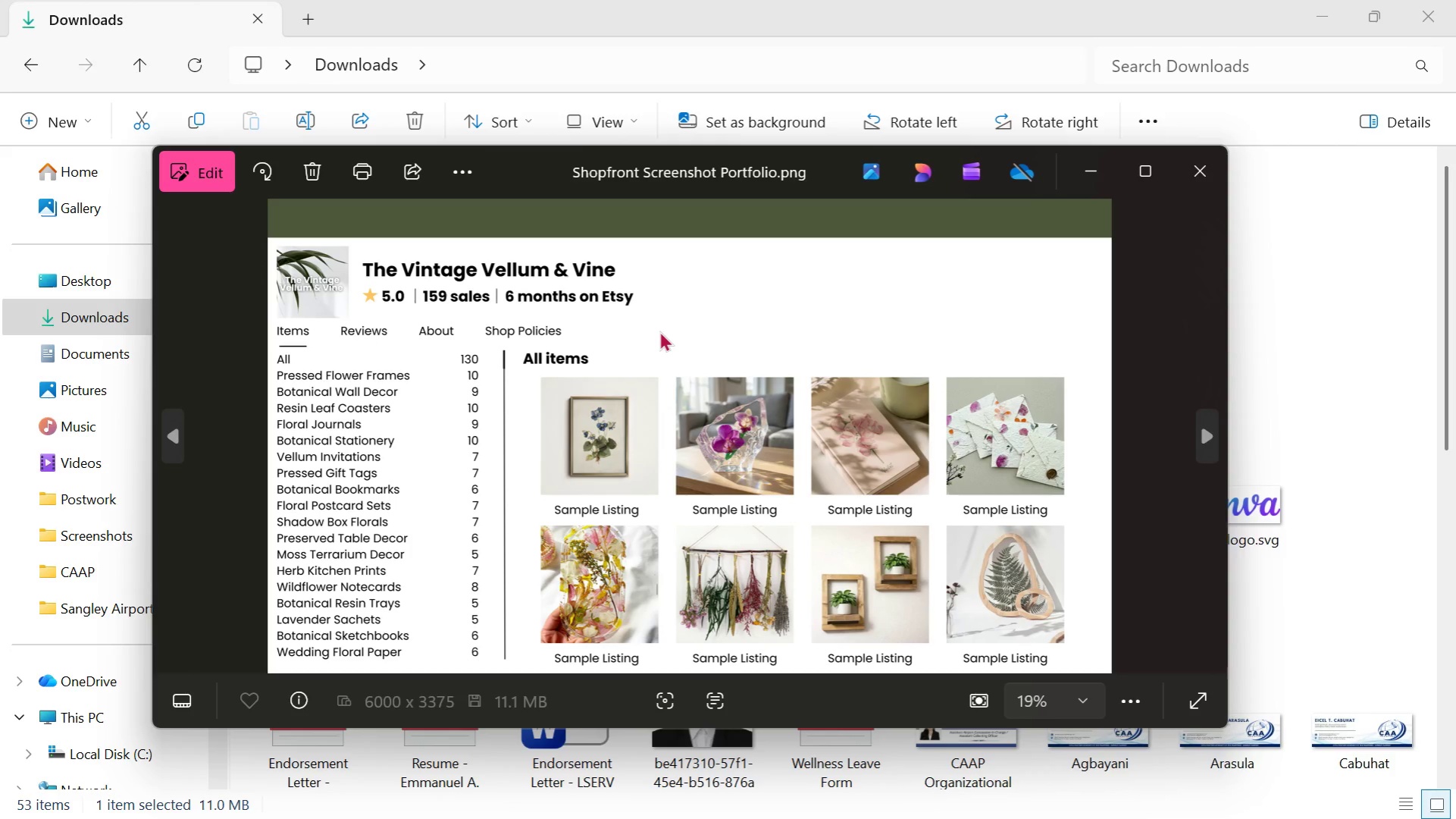 
left_click([1210, 165])
 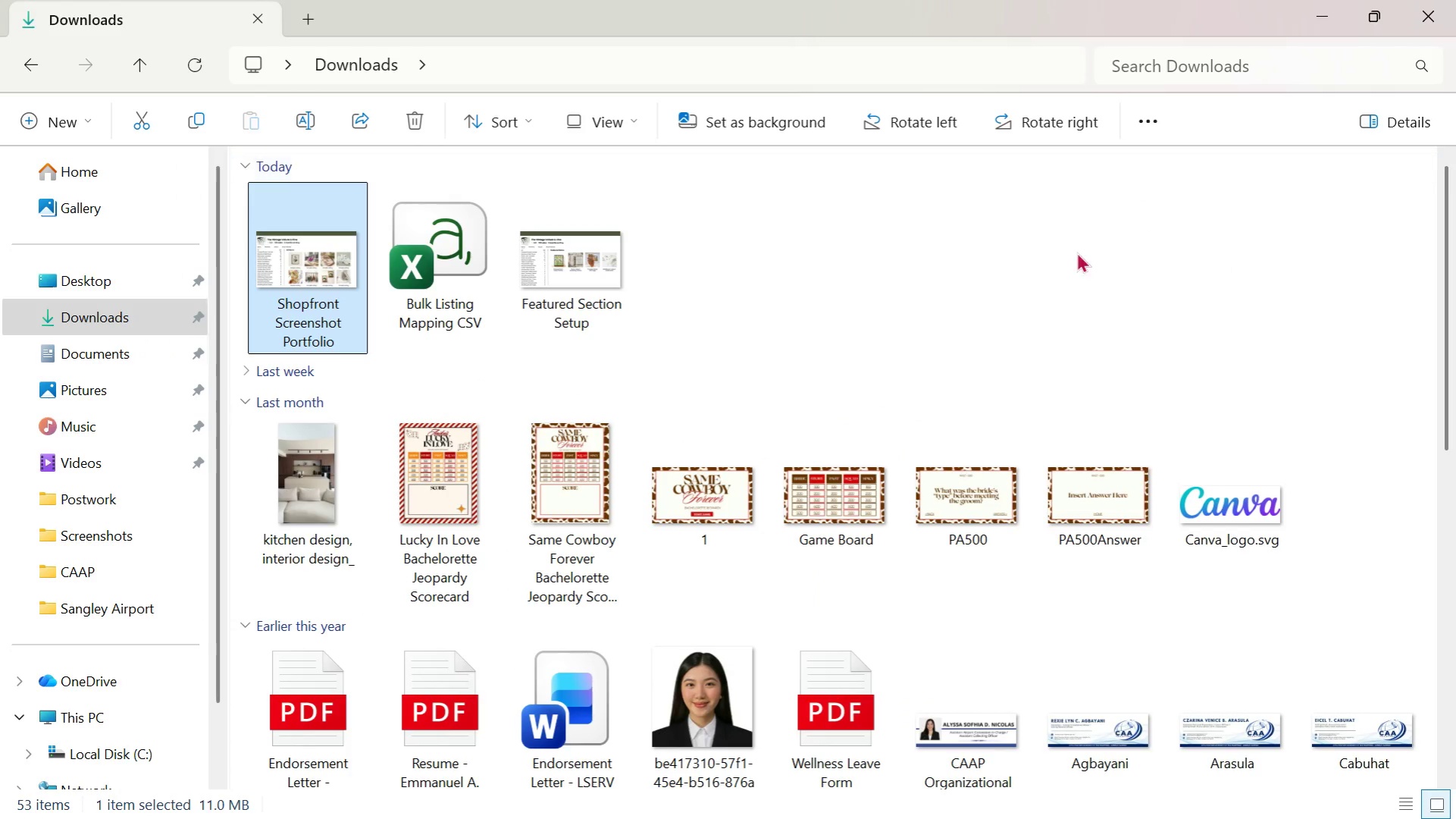 
key(Alt+Tab)